 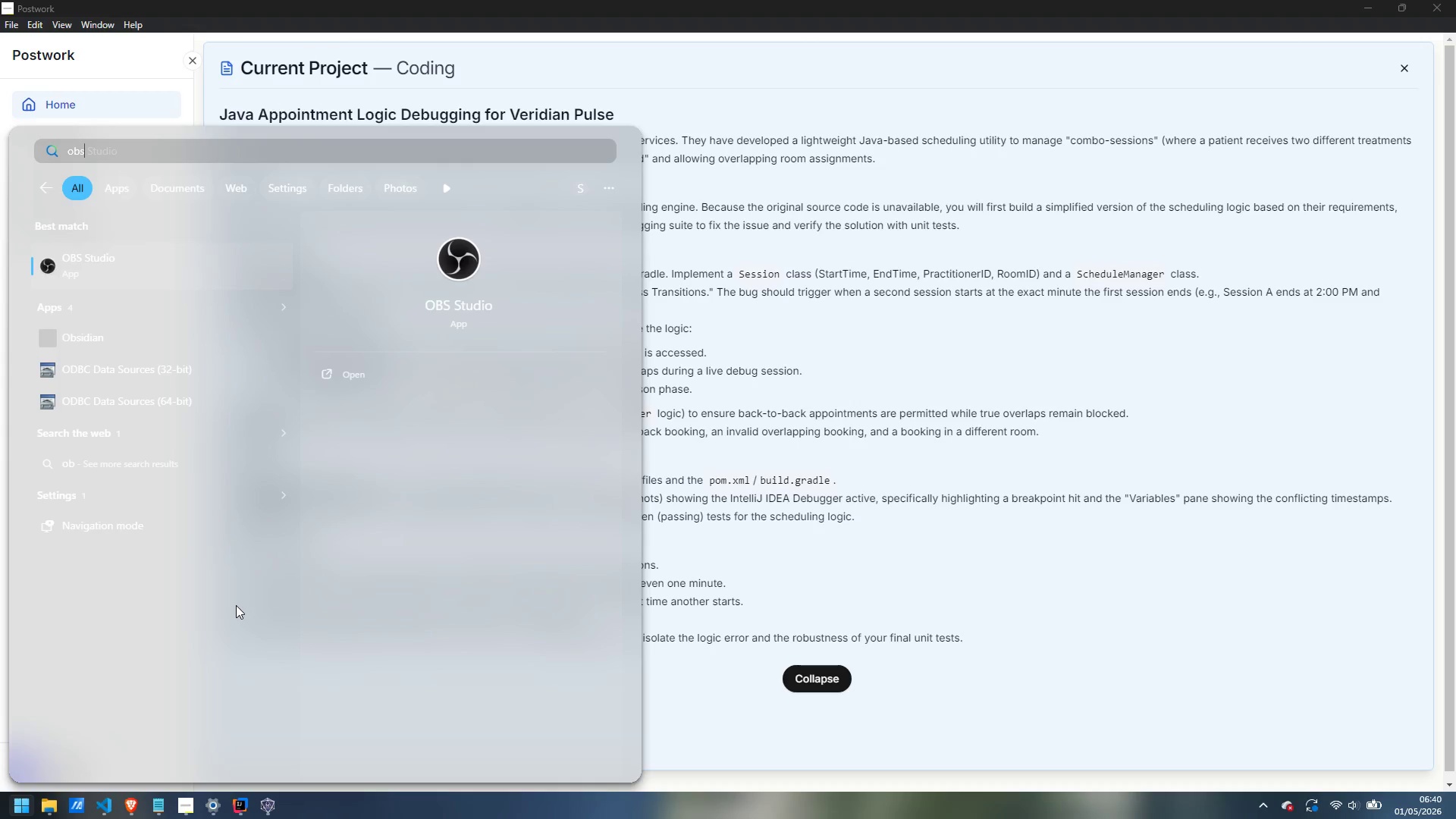 
key(Enter)
 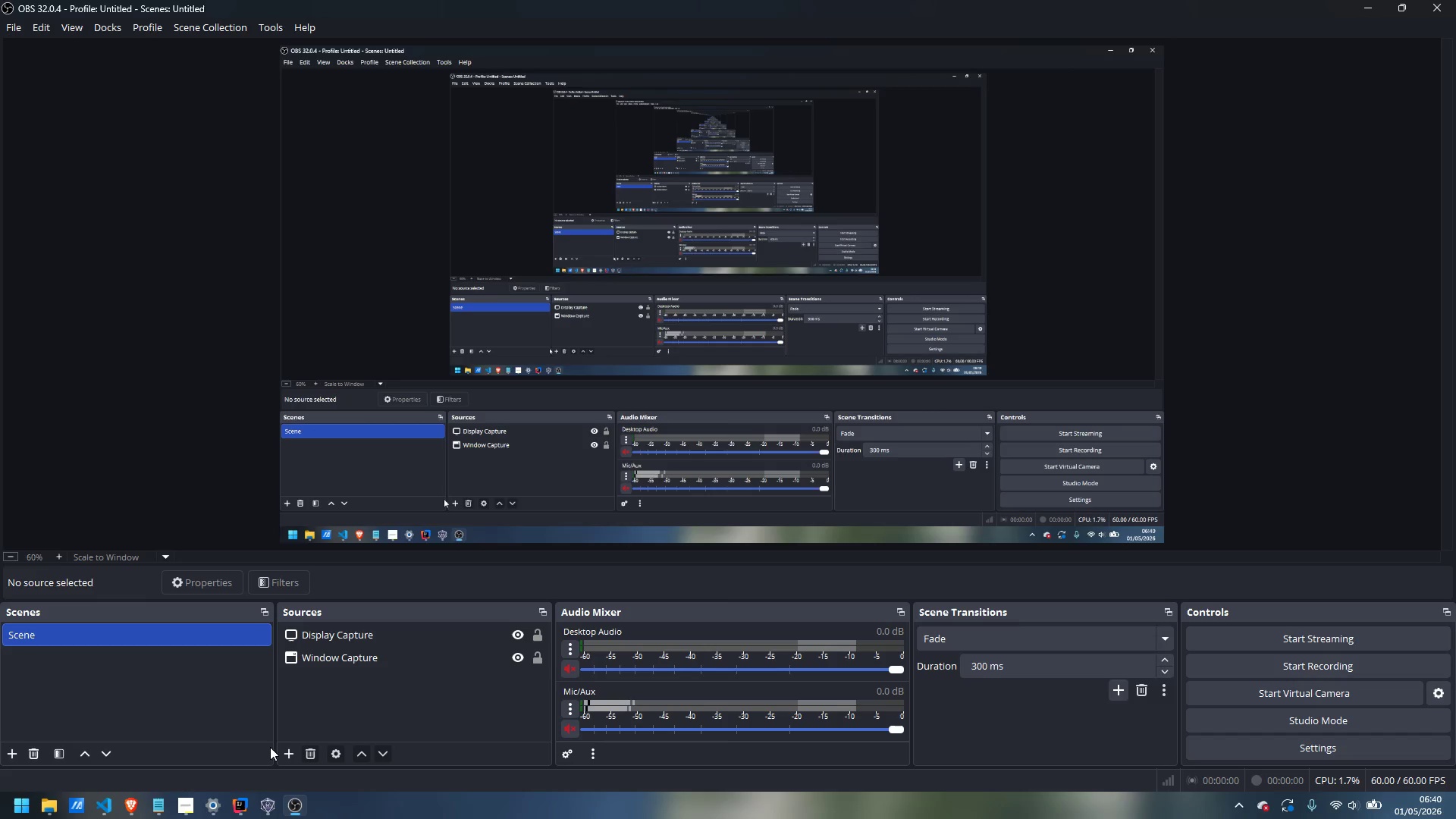 
wait(15.05)
 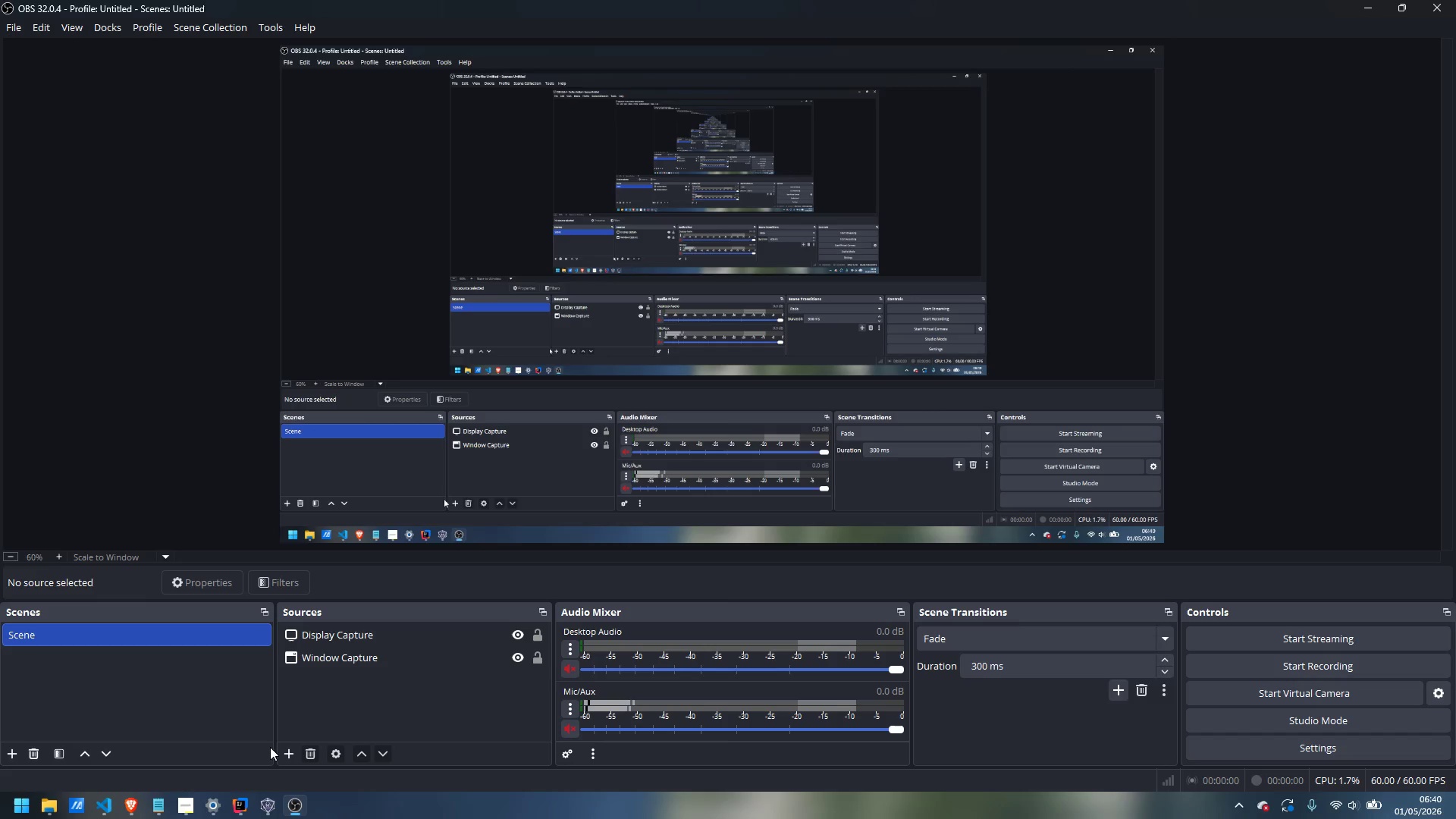 
left_click([518, 632])
 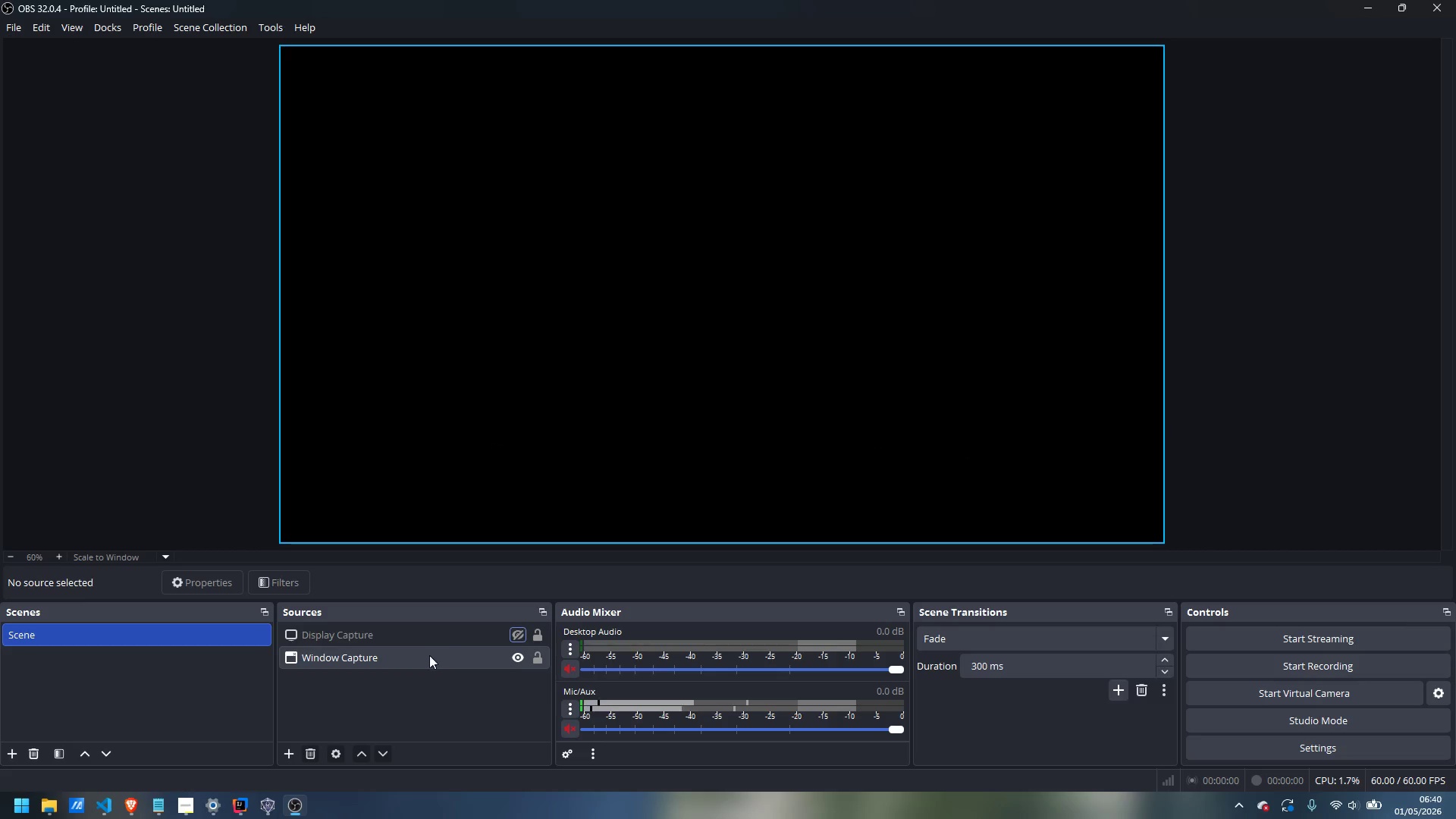 
right_click([423, 657])
 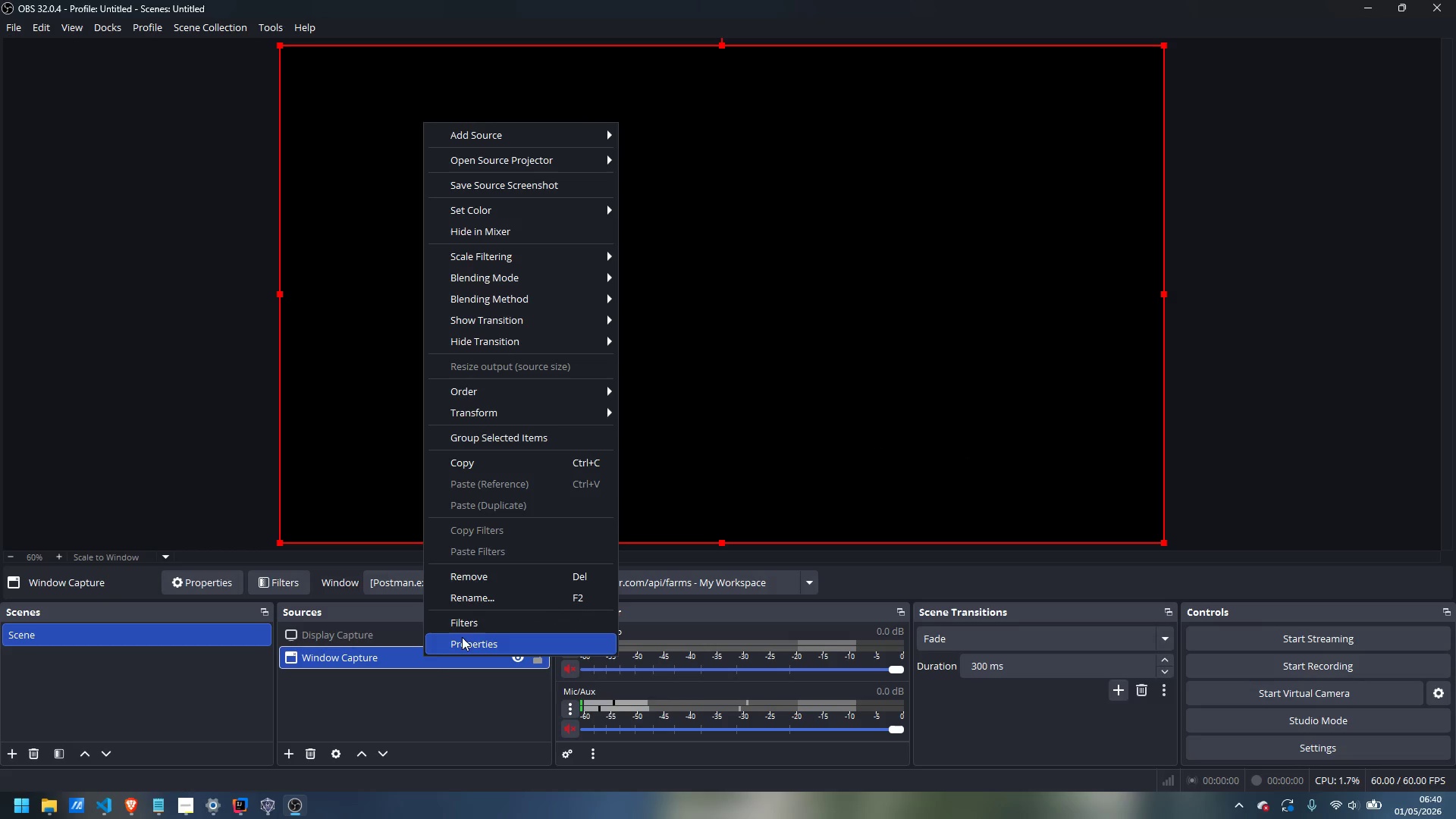 
left_click([461, 641])
 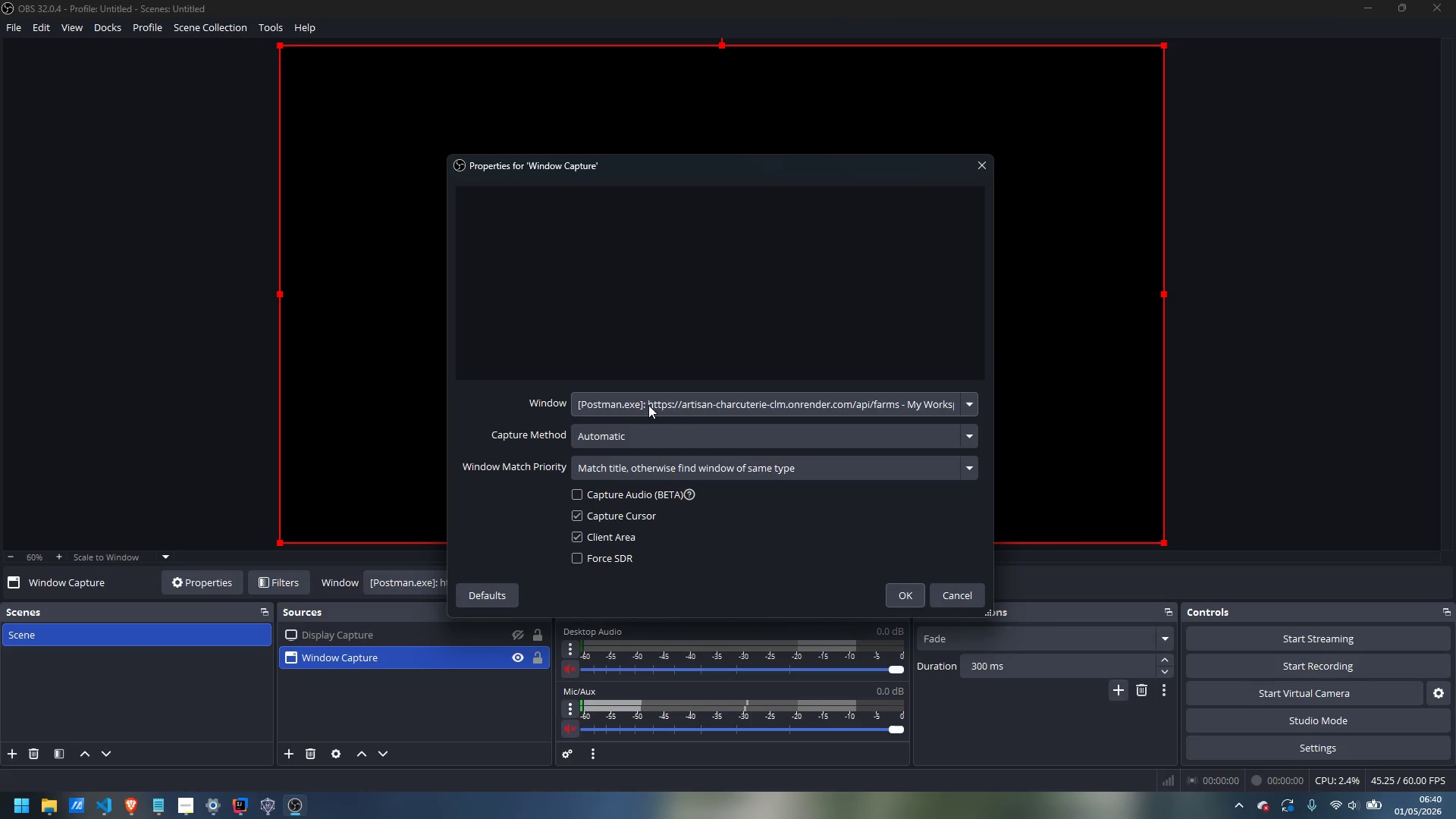 
left_click([686, 397])
 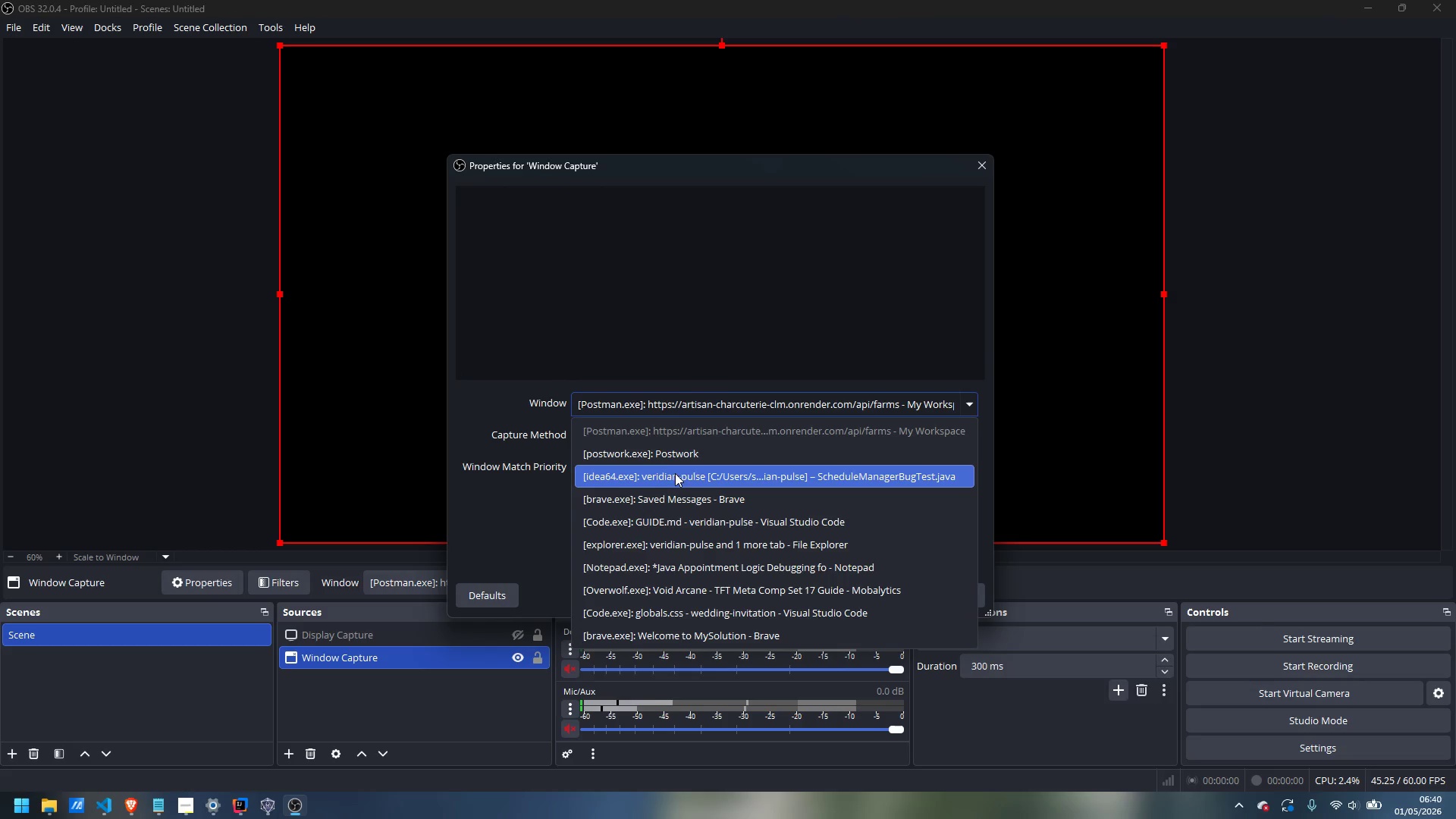 
left_click([674, 479])
 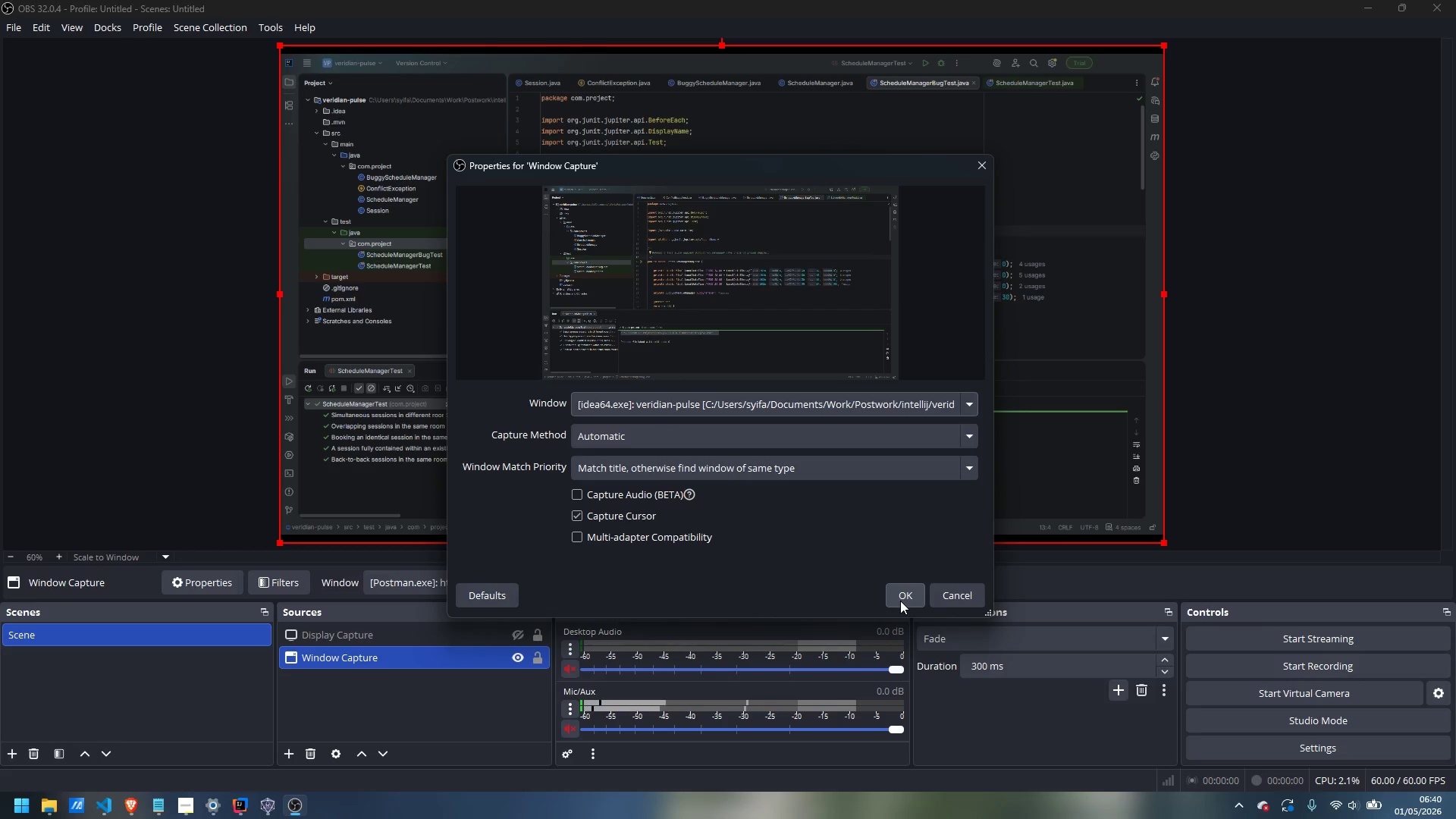 
left_click([900, 601])
 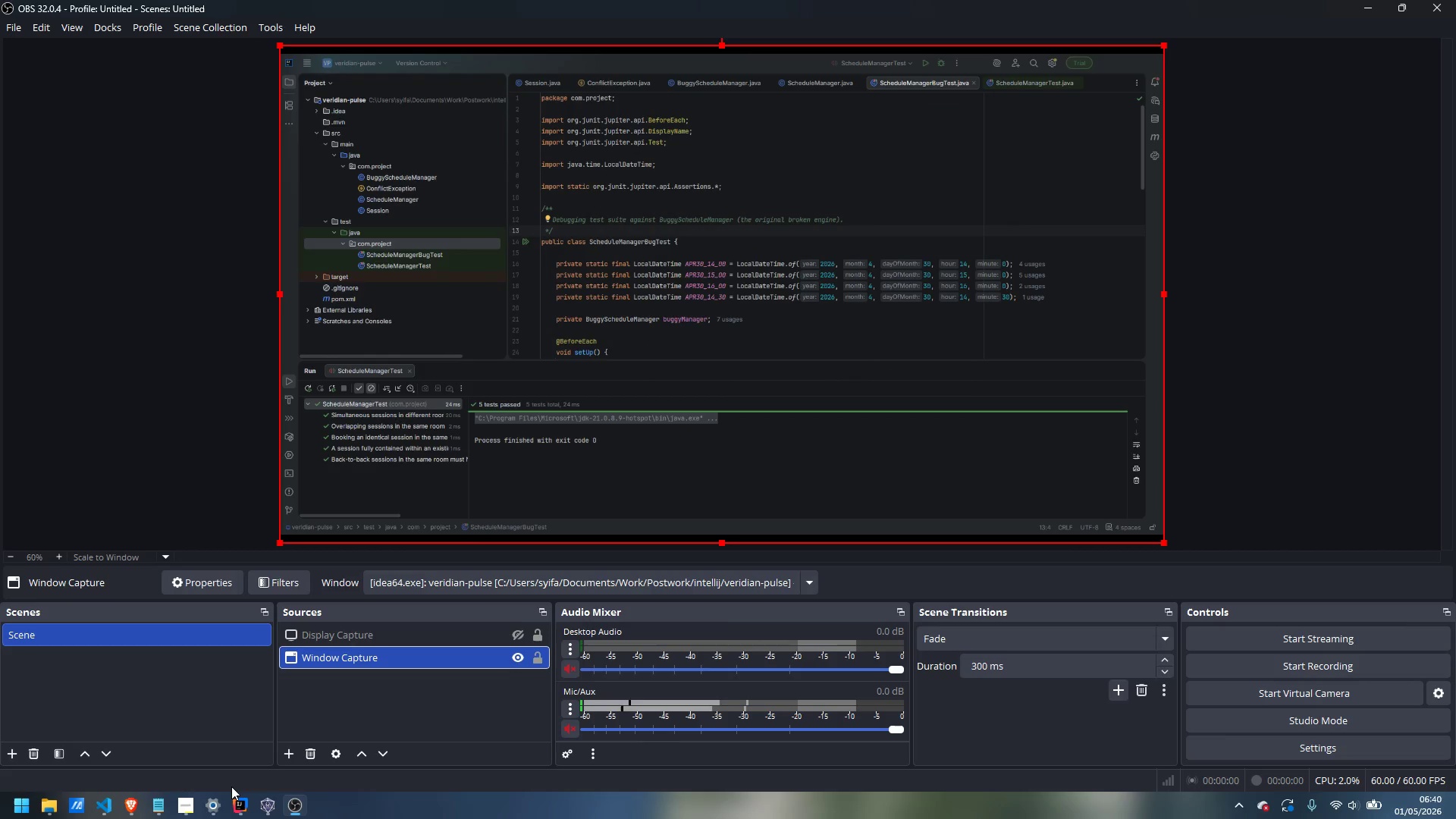 
left_click([240, 811])
 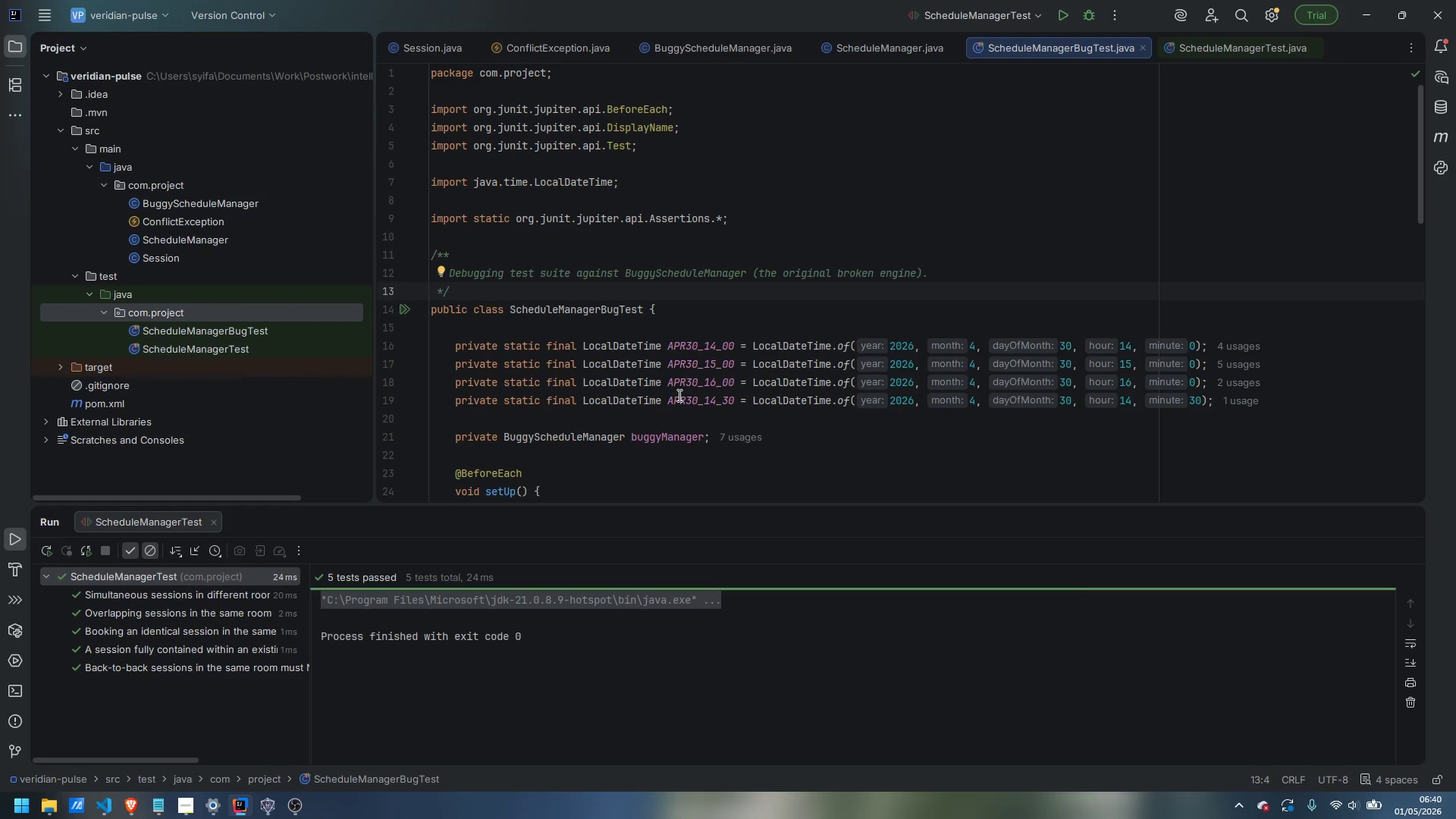 
scroll: coordinate [678, 395], scroll_direction: down, amount: 6.0
 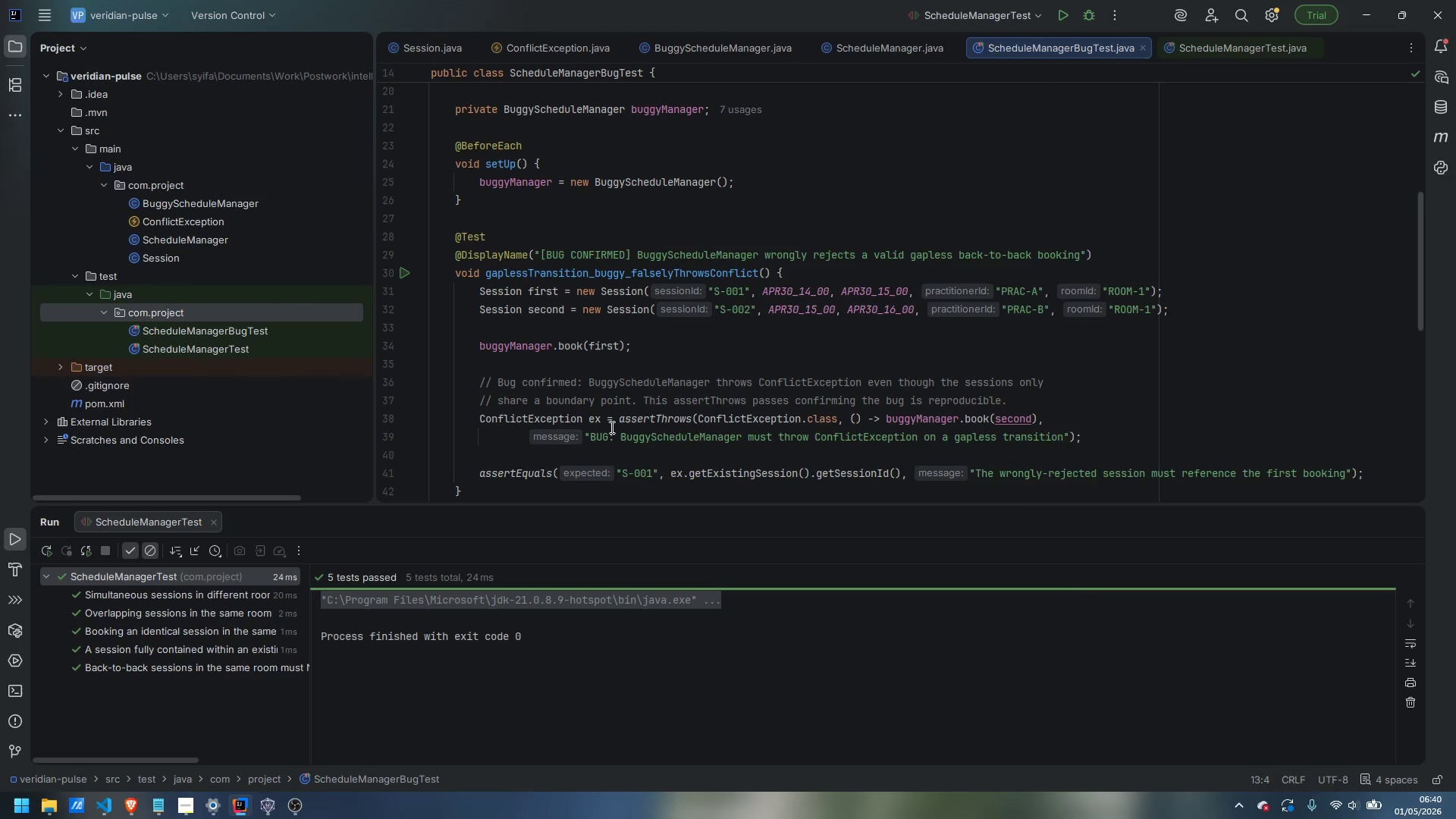 
wait(13.49)
 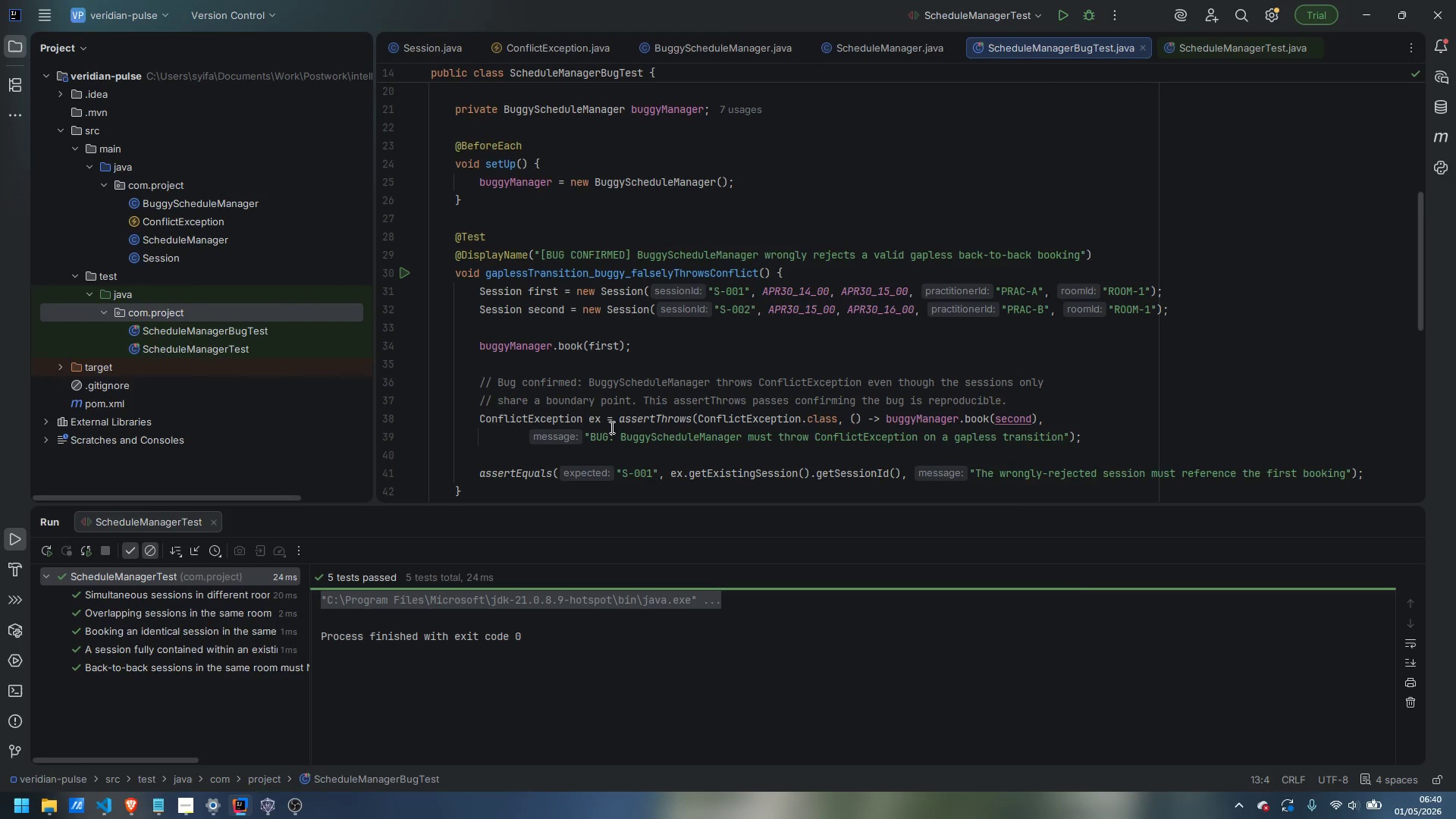 
scroll: coordinate [646, 441], scroll_direction: up, amount: 6.0
 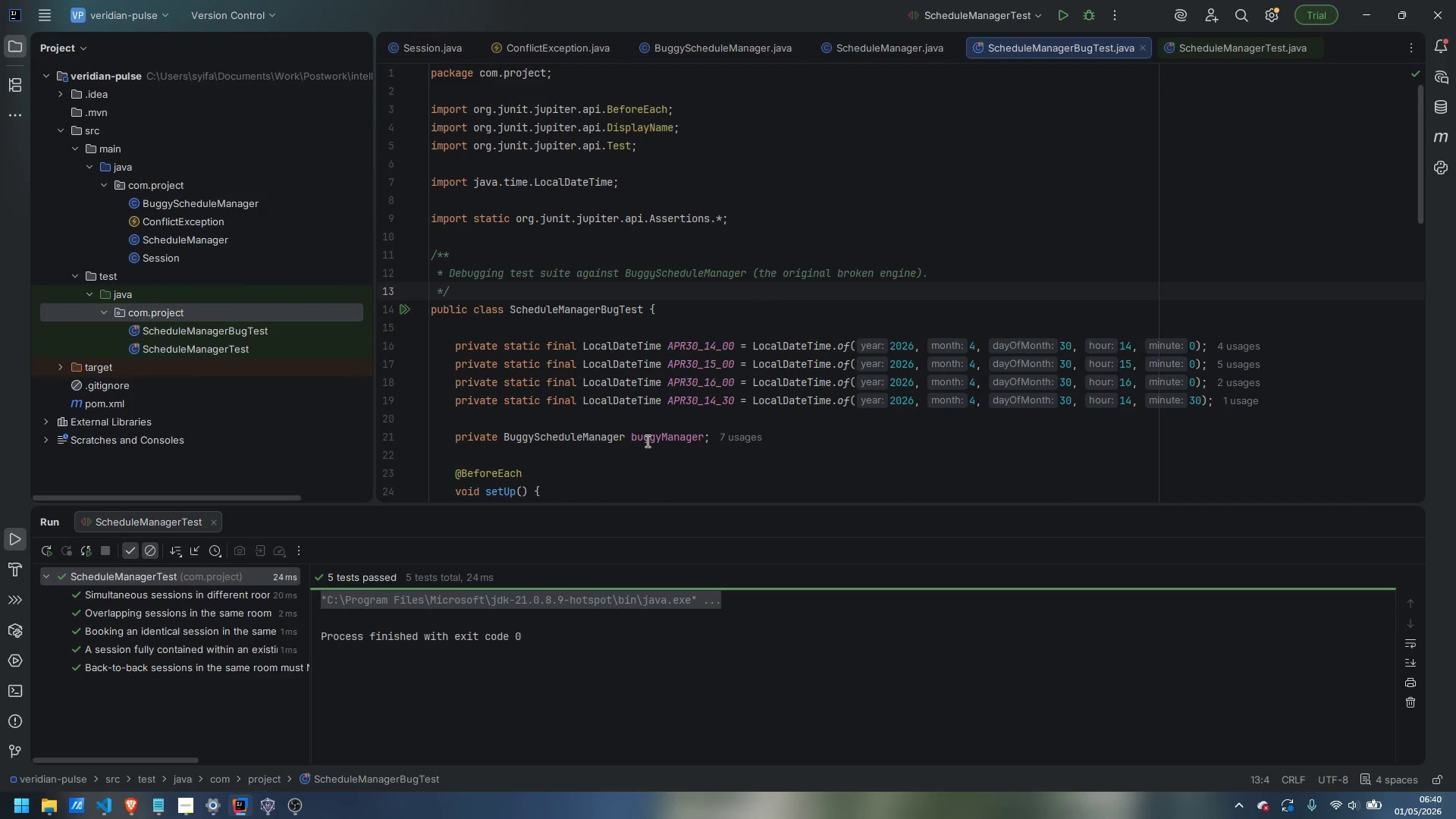 
scroll: coordinate [646, 441], scroll_direction: down, amount: 2.0
 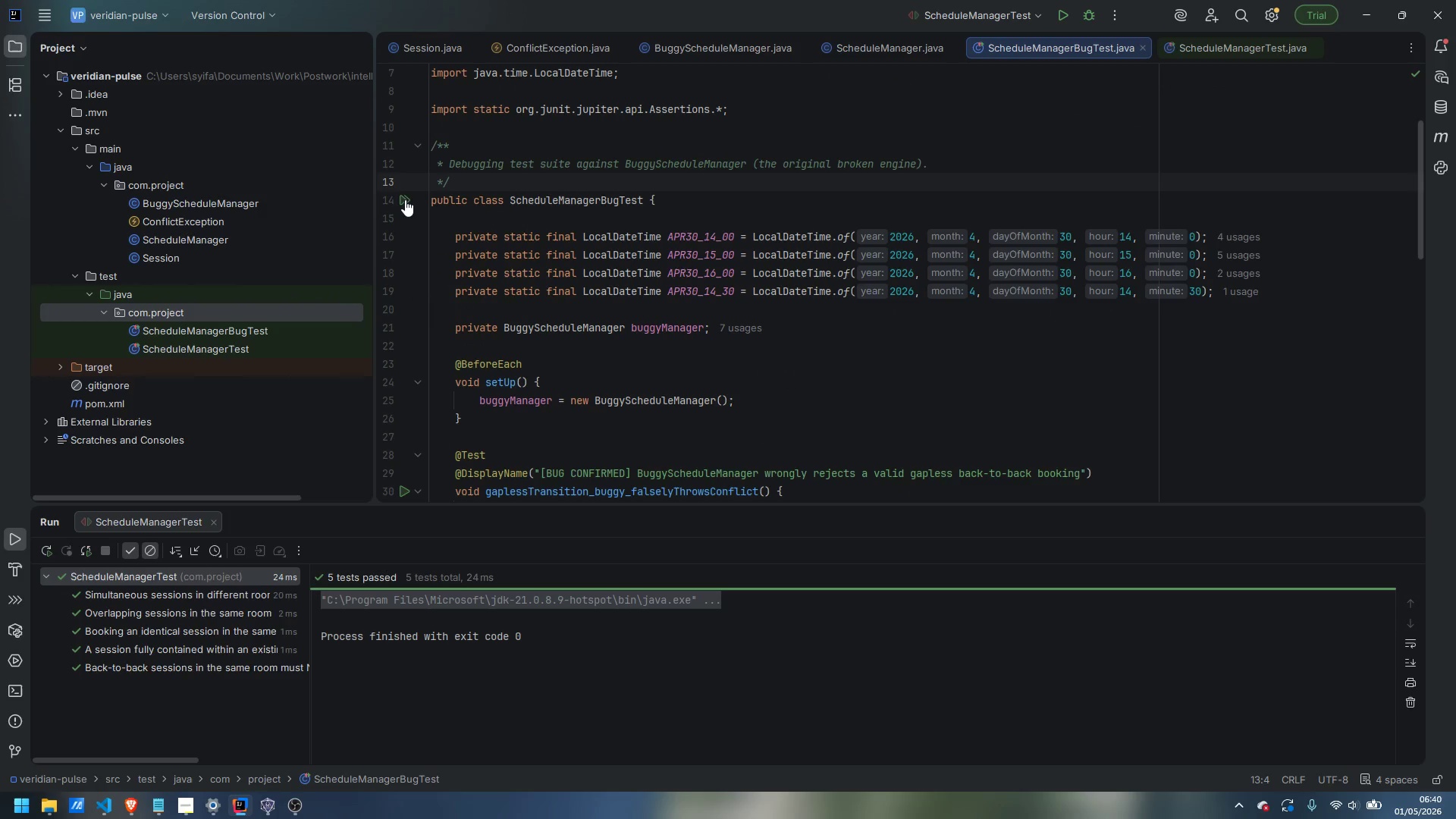 
left_click([405, 199])
 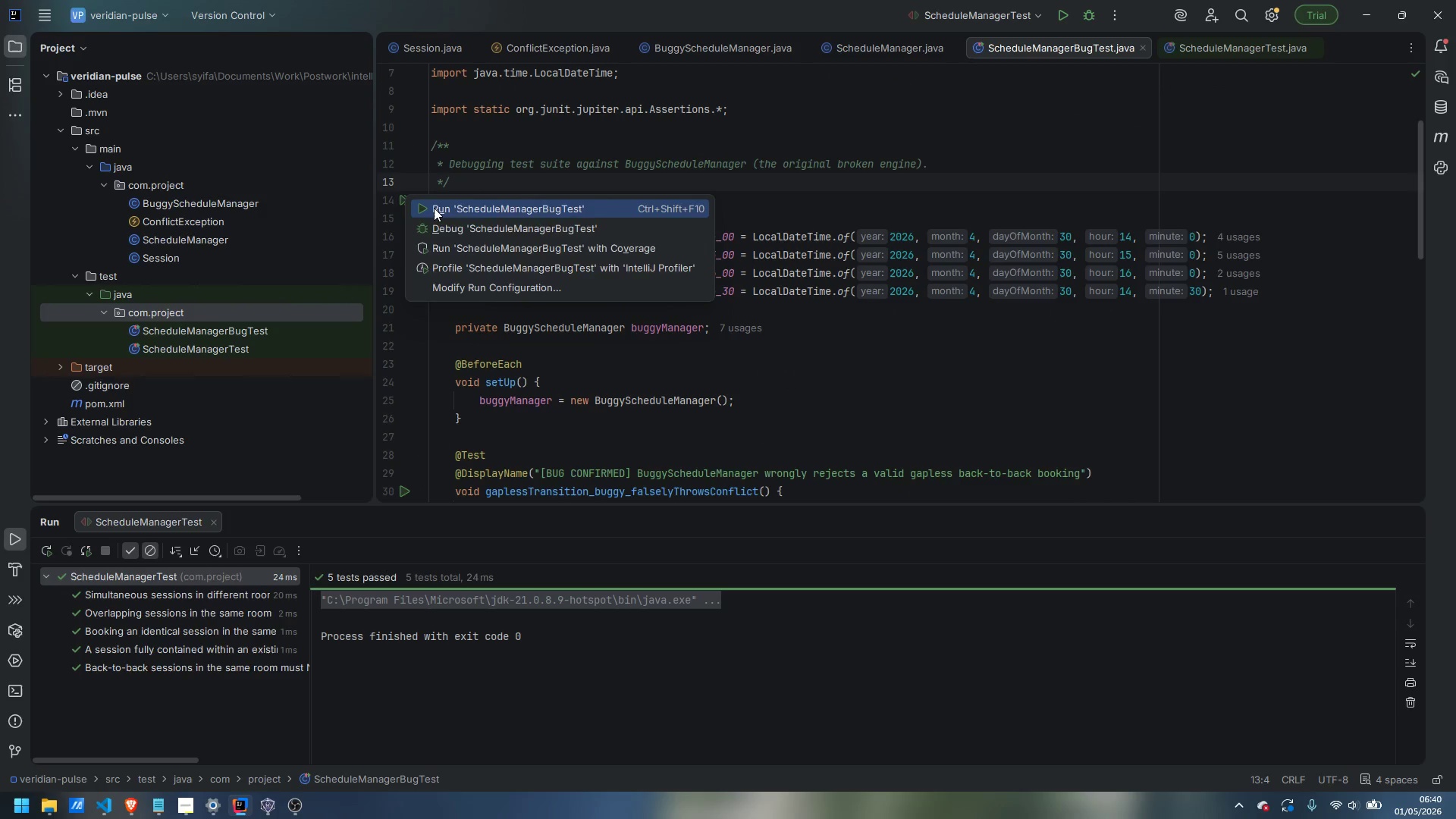 
left_click([434, 208])
 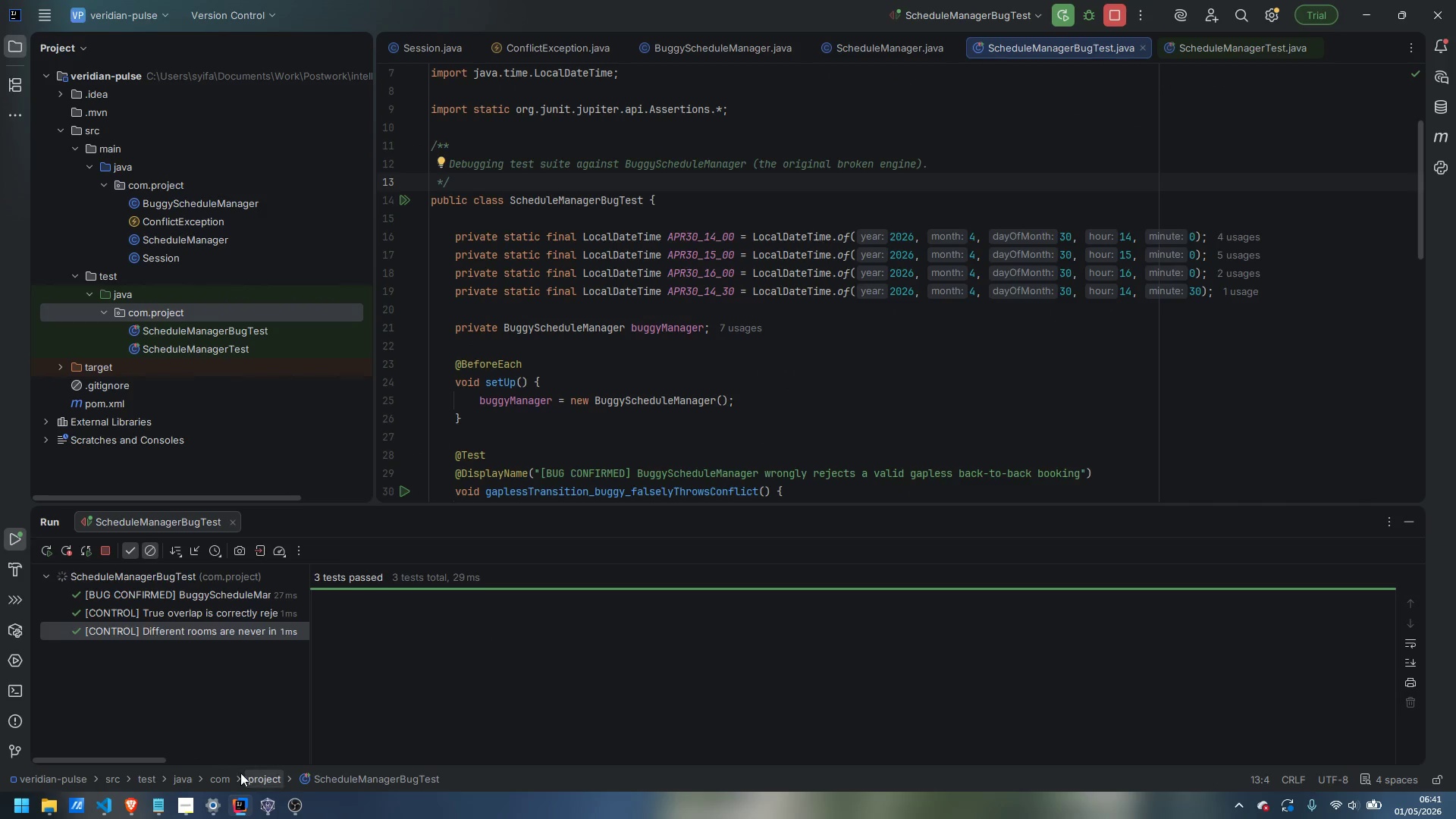 
left_click([182, 810])